 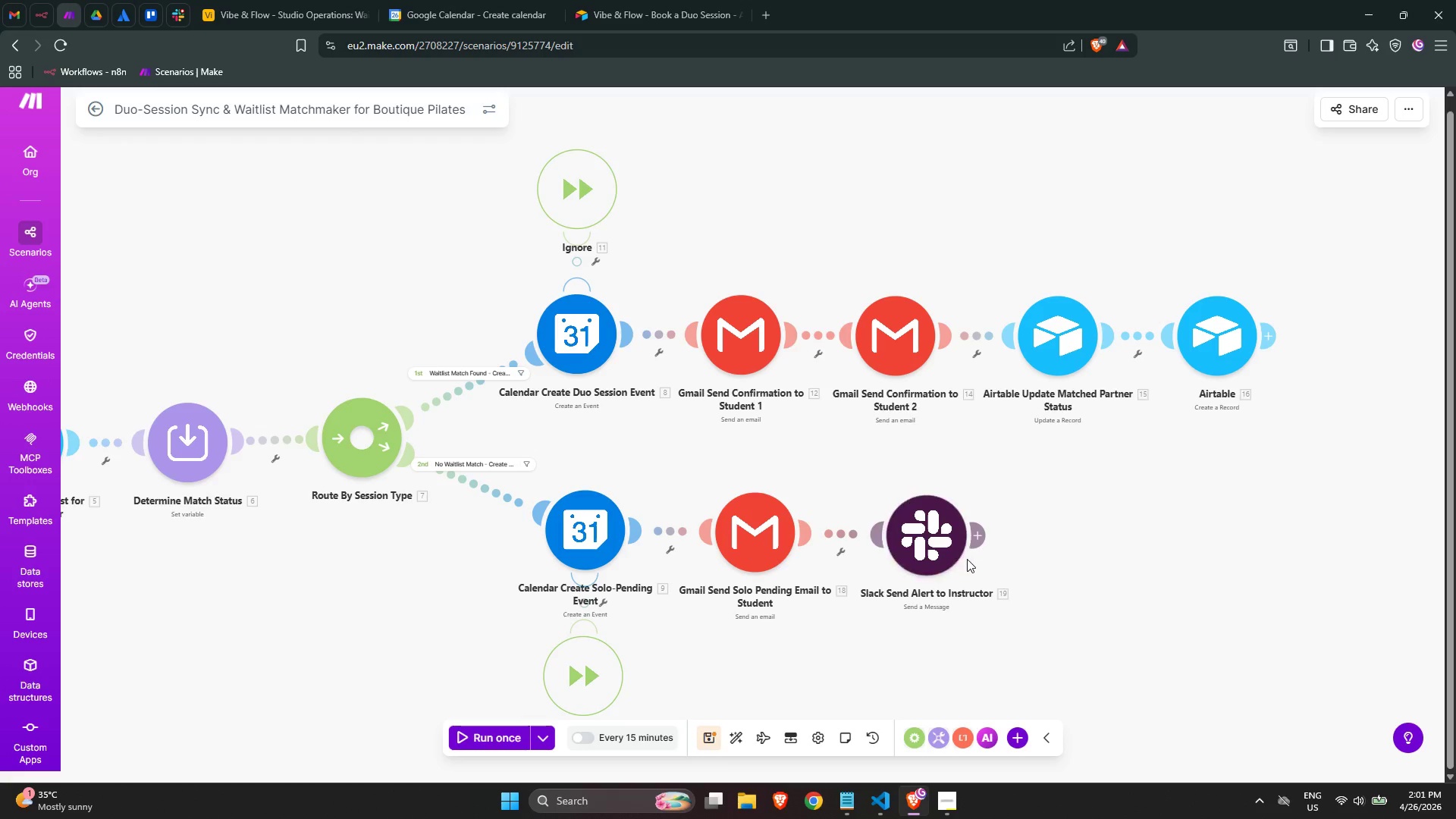 
left_click([977, 546])
 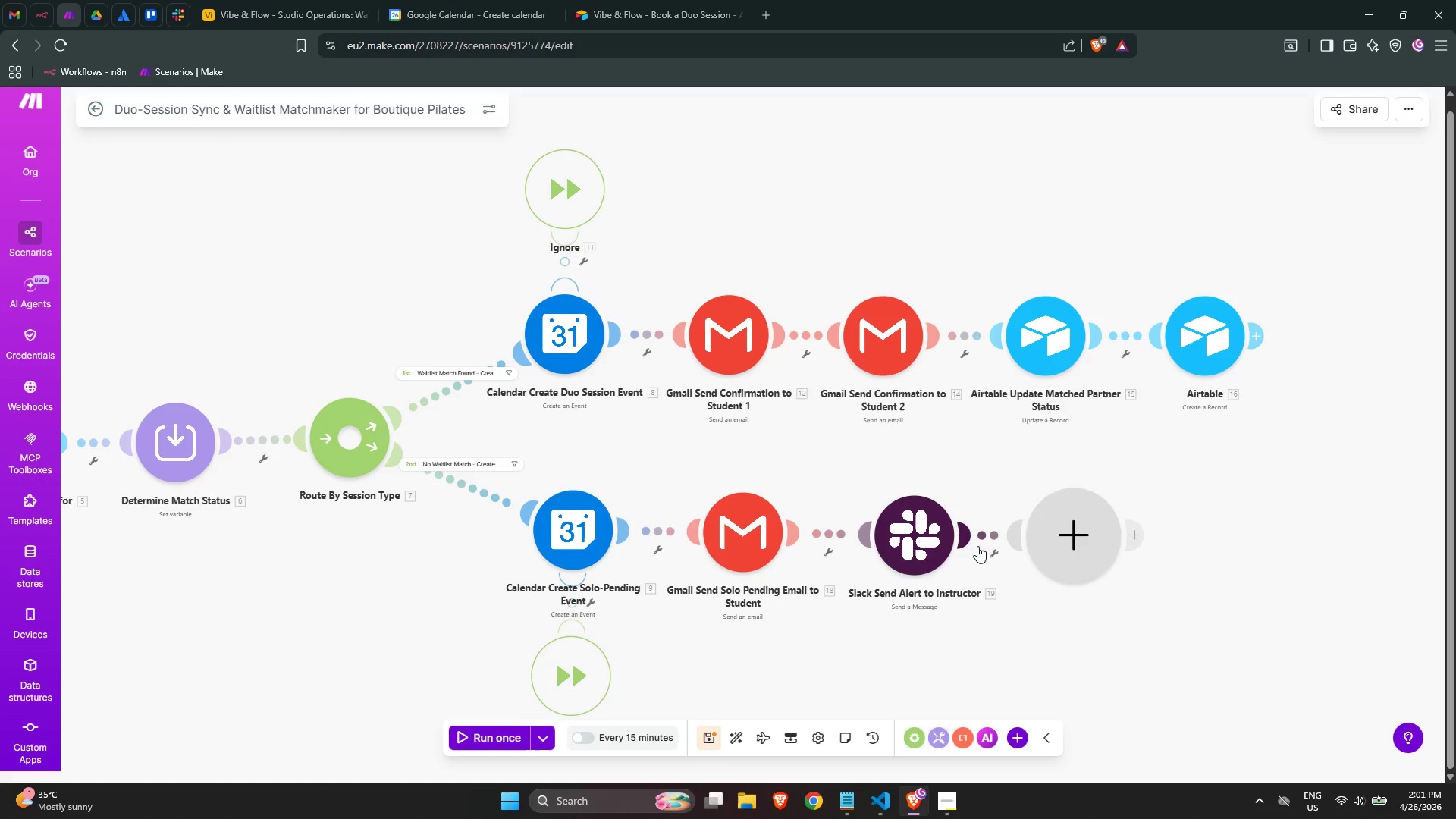 
mouse_move([1072, 524])
 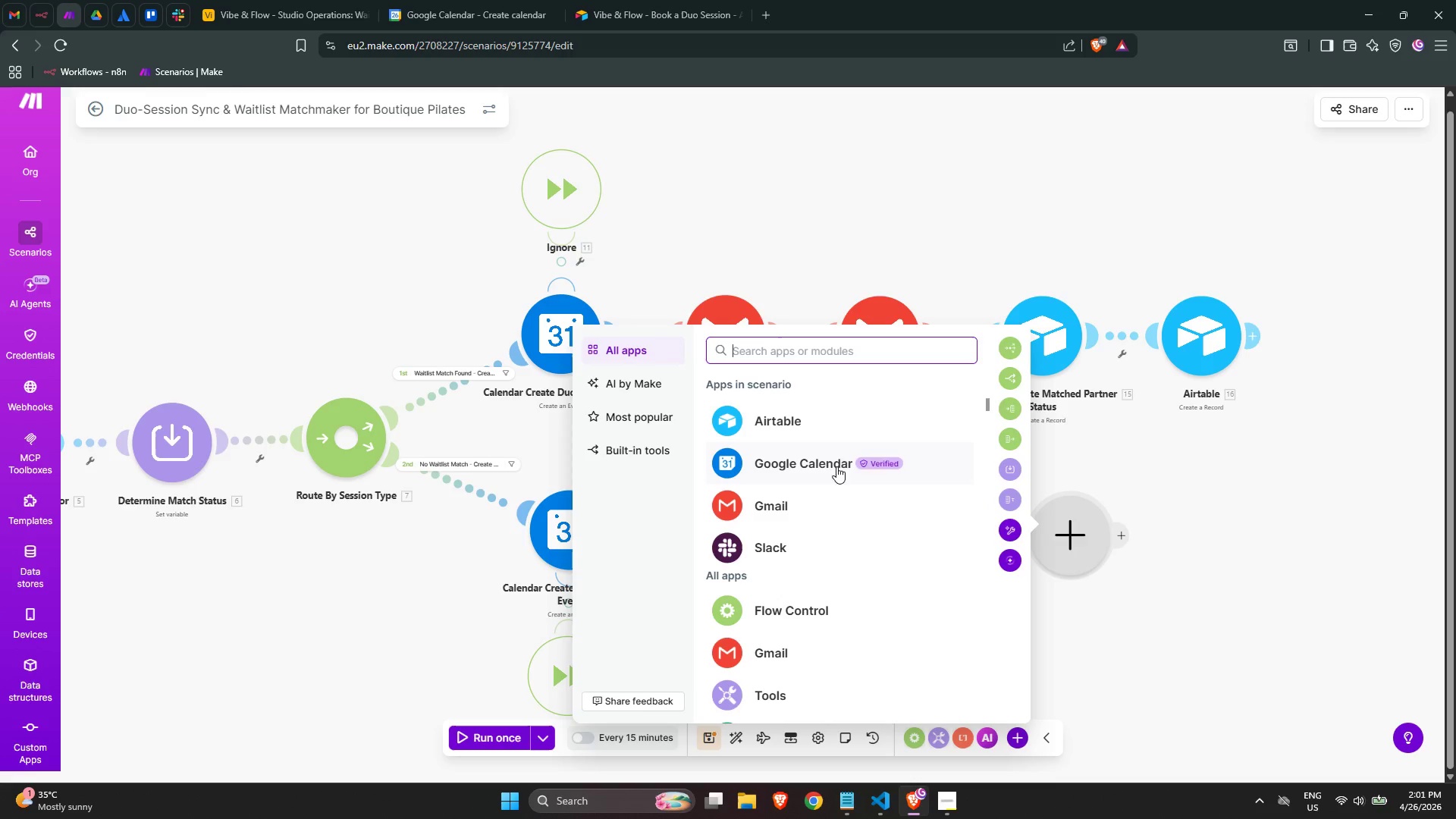 
left_click([816, 425])
 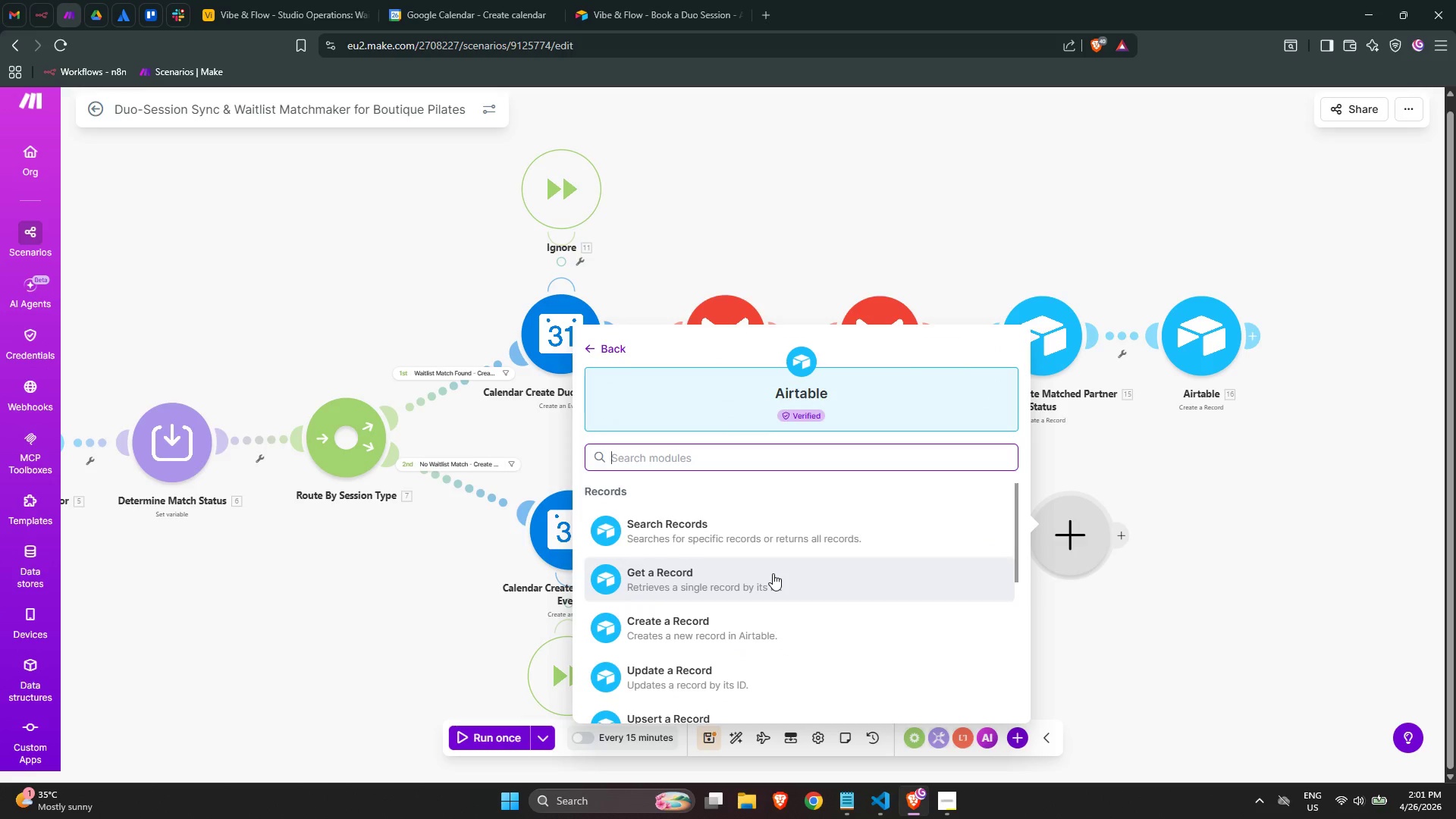 
wait(5.92)
 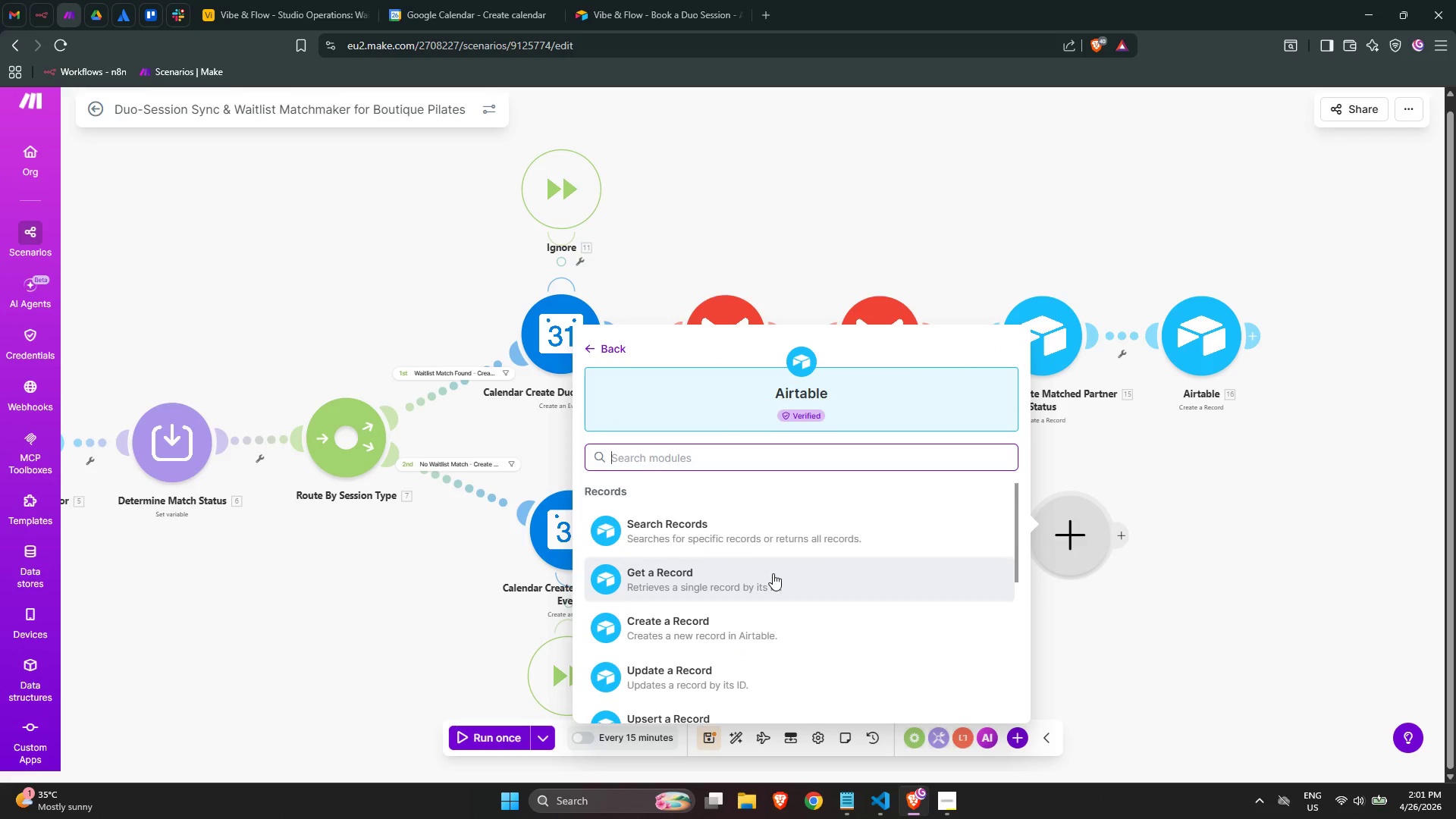 
left_click([786, 620])
 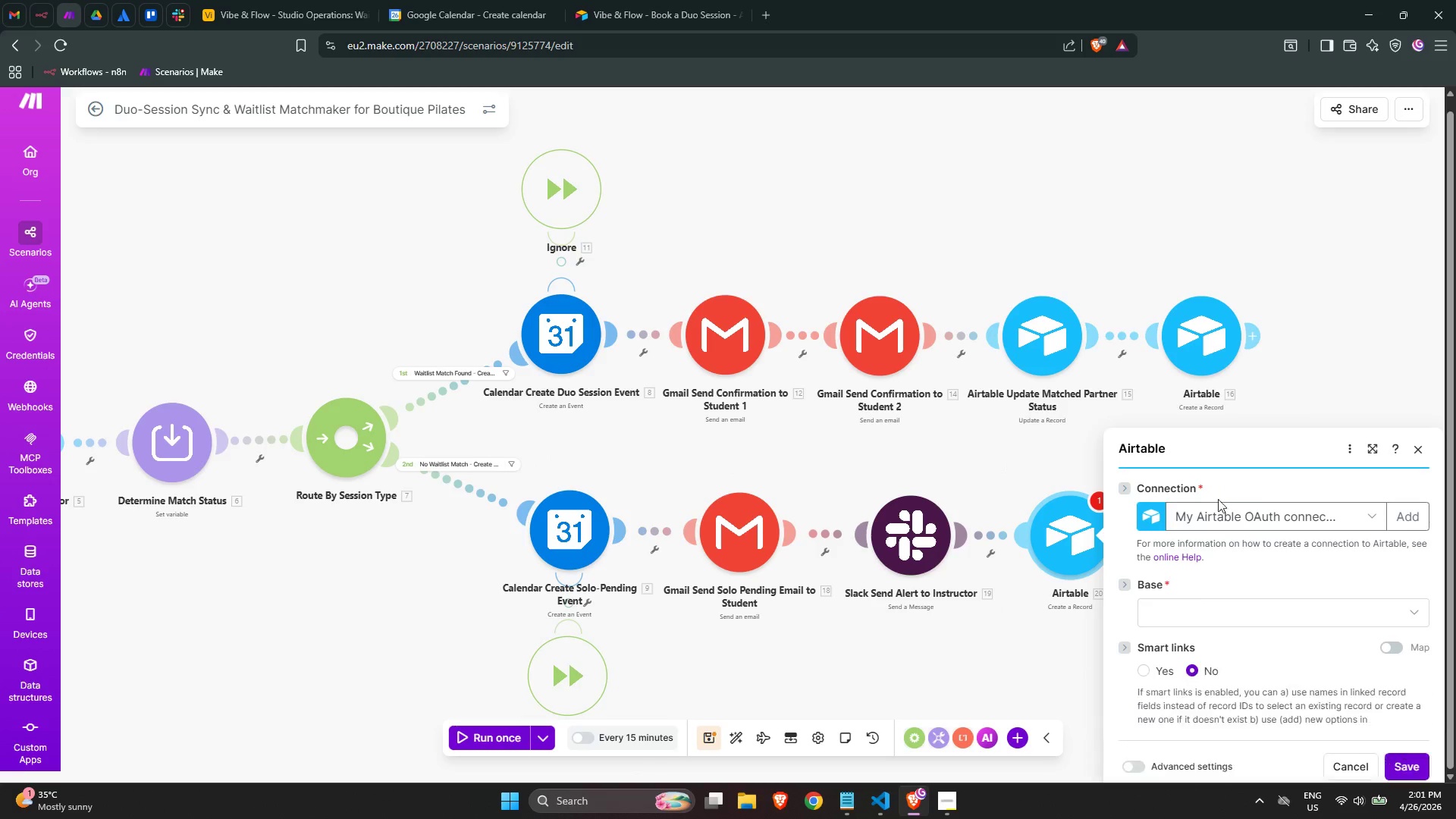 
left_click([1192, 509])
 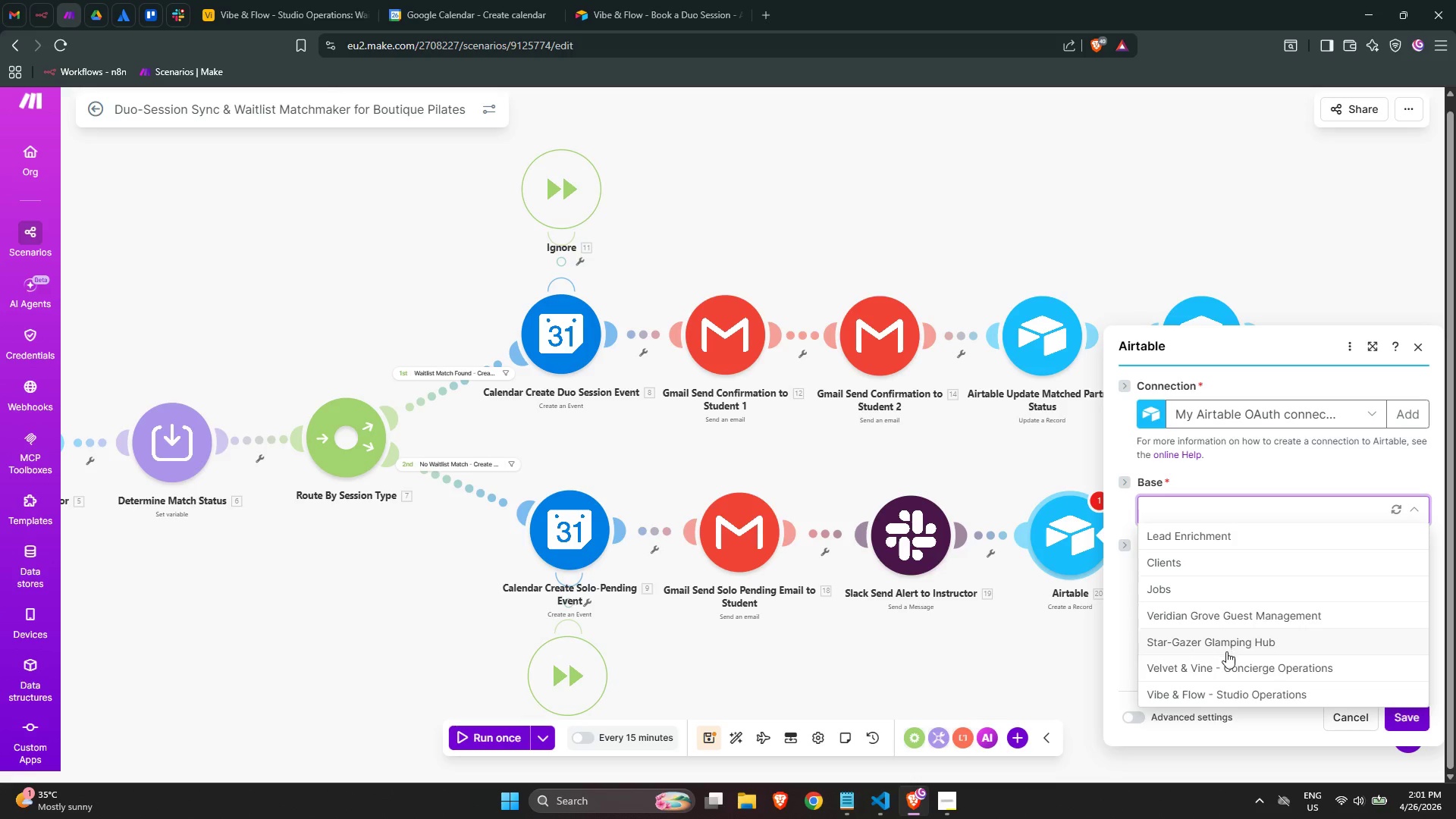 
left_click([1229, 689])
 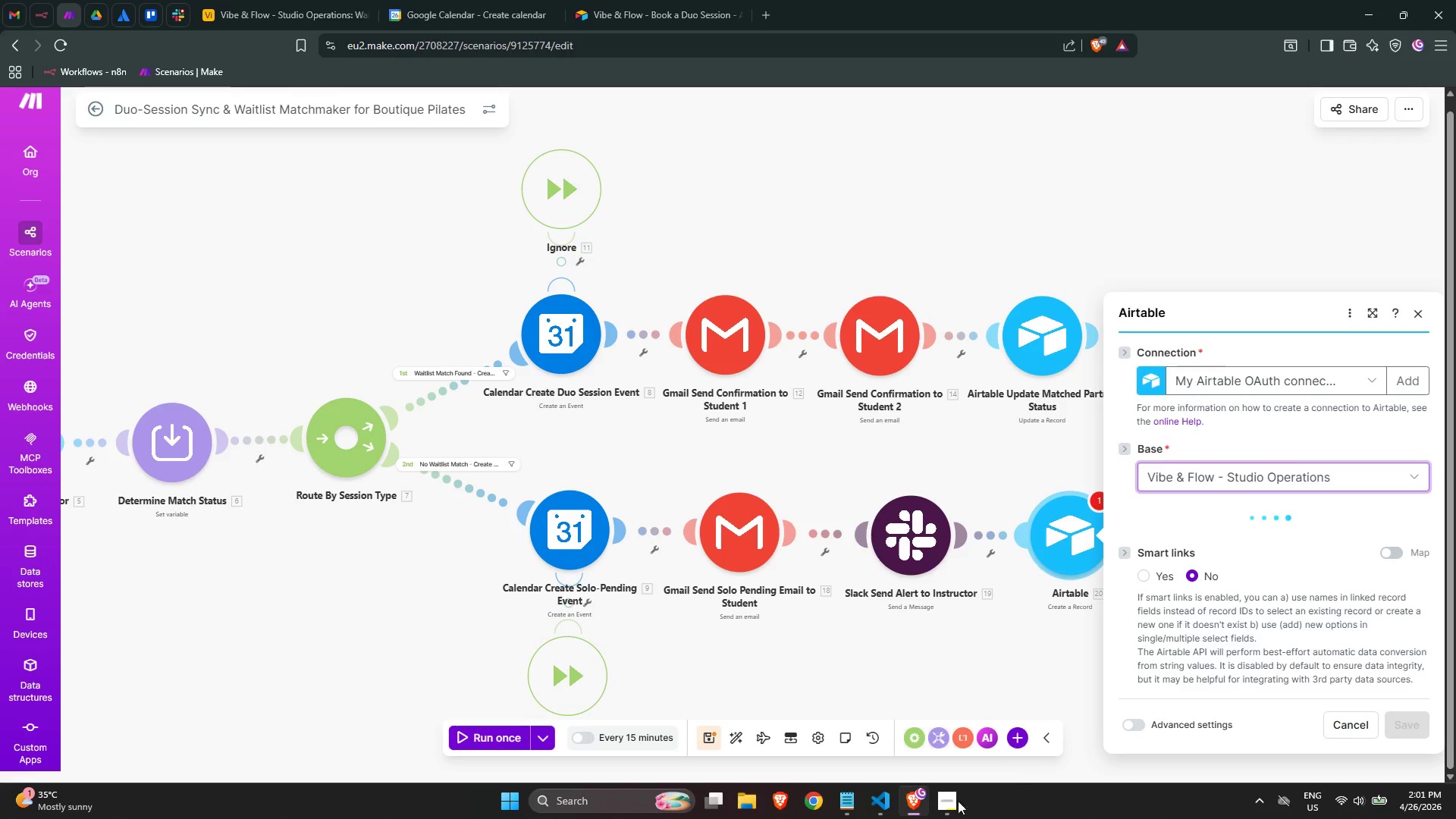 
left_click([939, 810])
 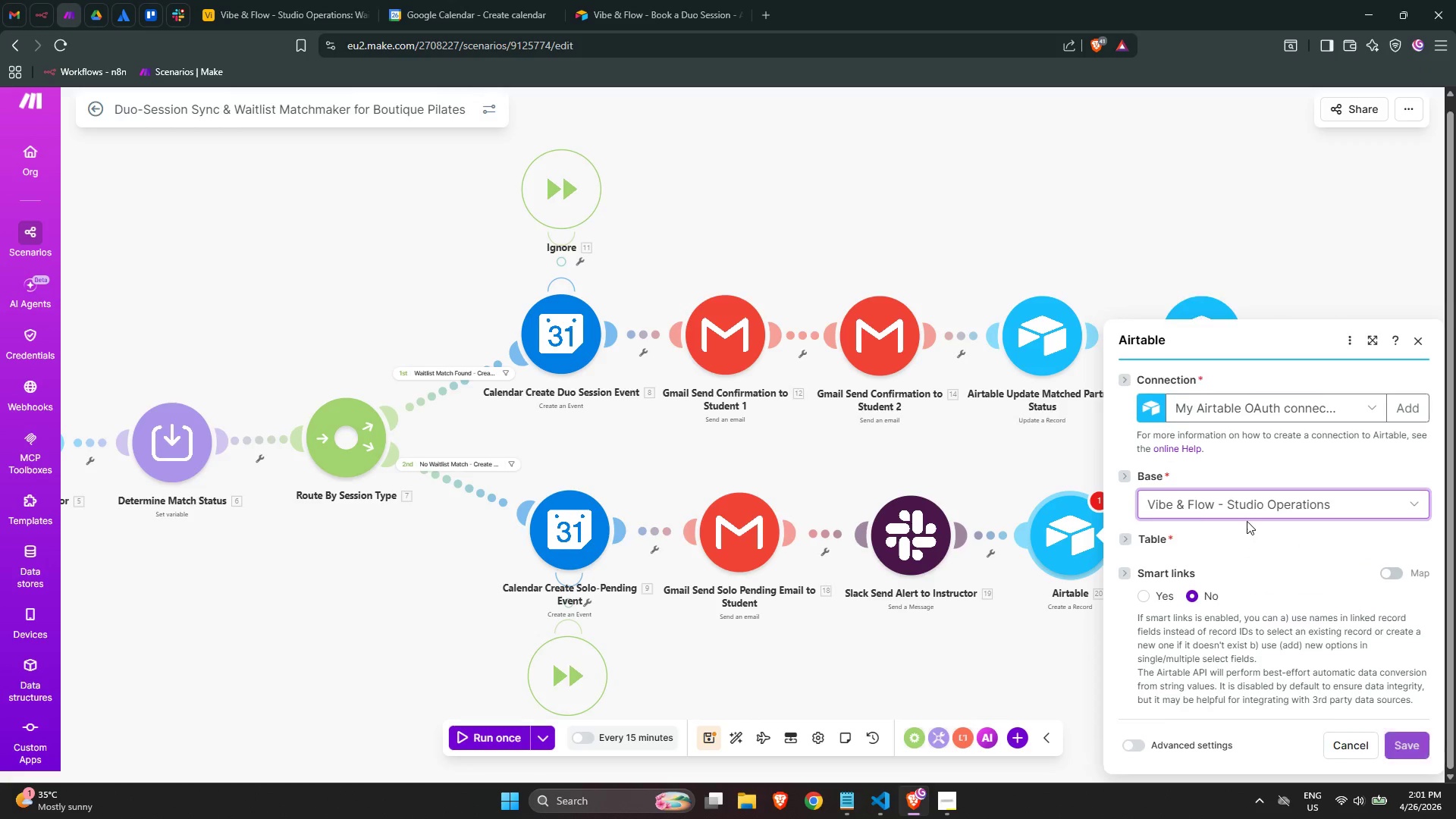 
left_click([1244, 532])
 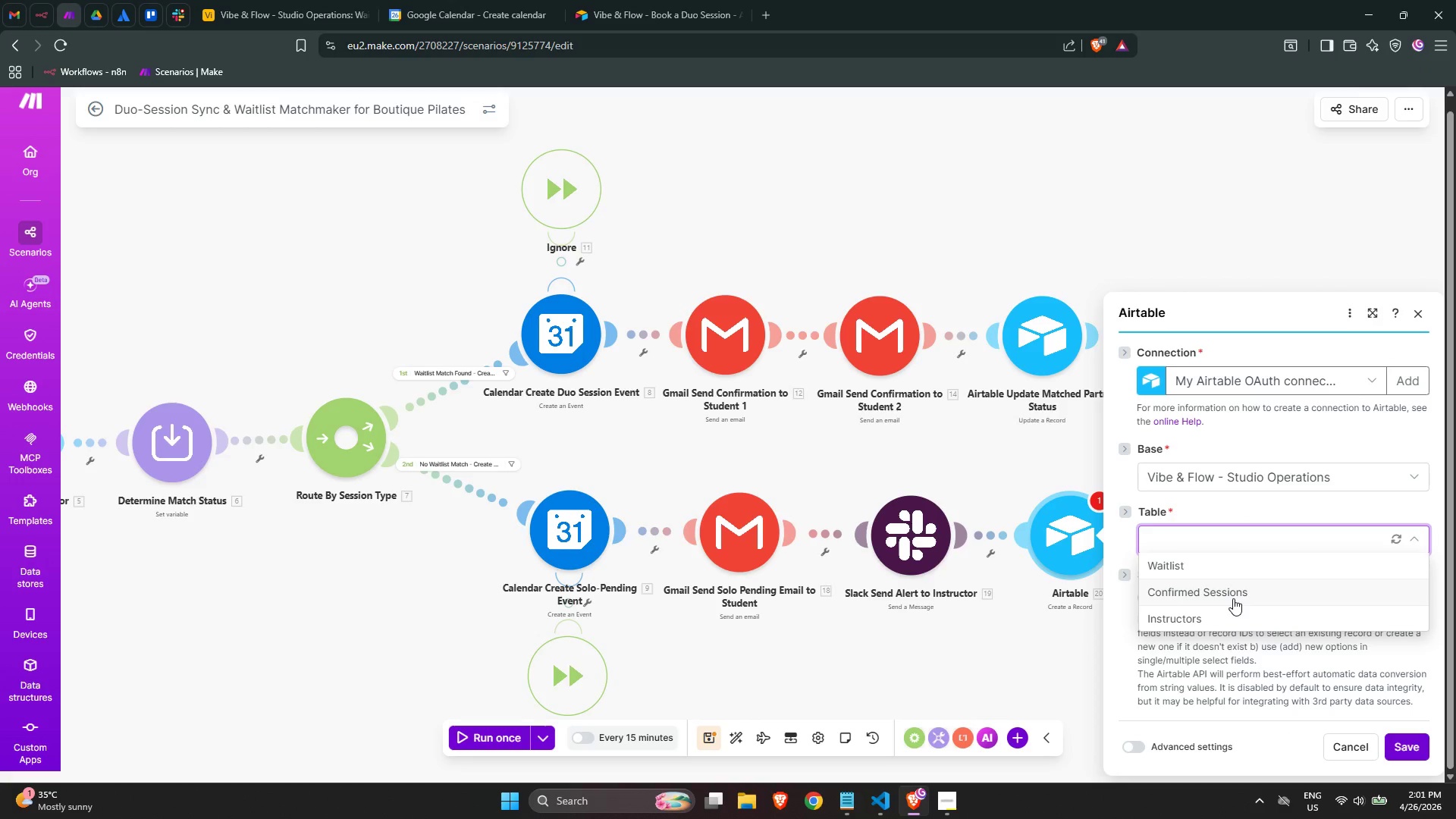 
wait(5.03)
 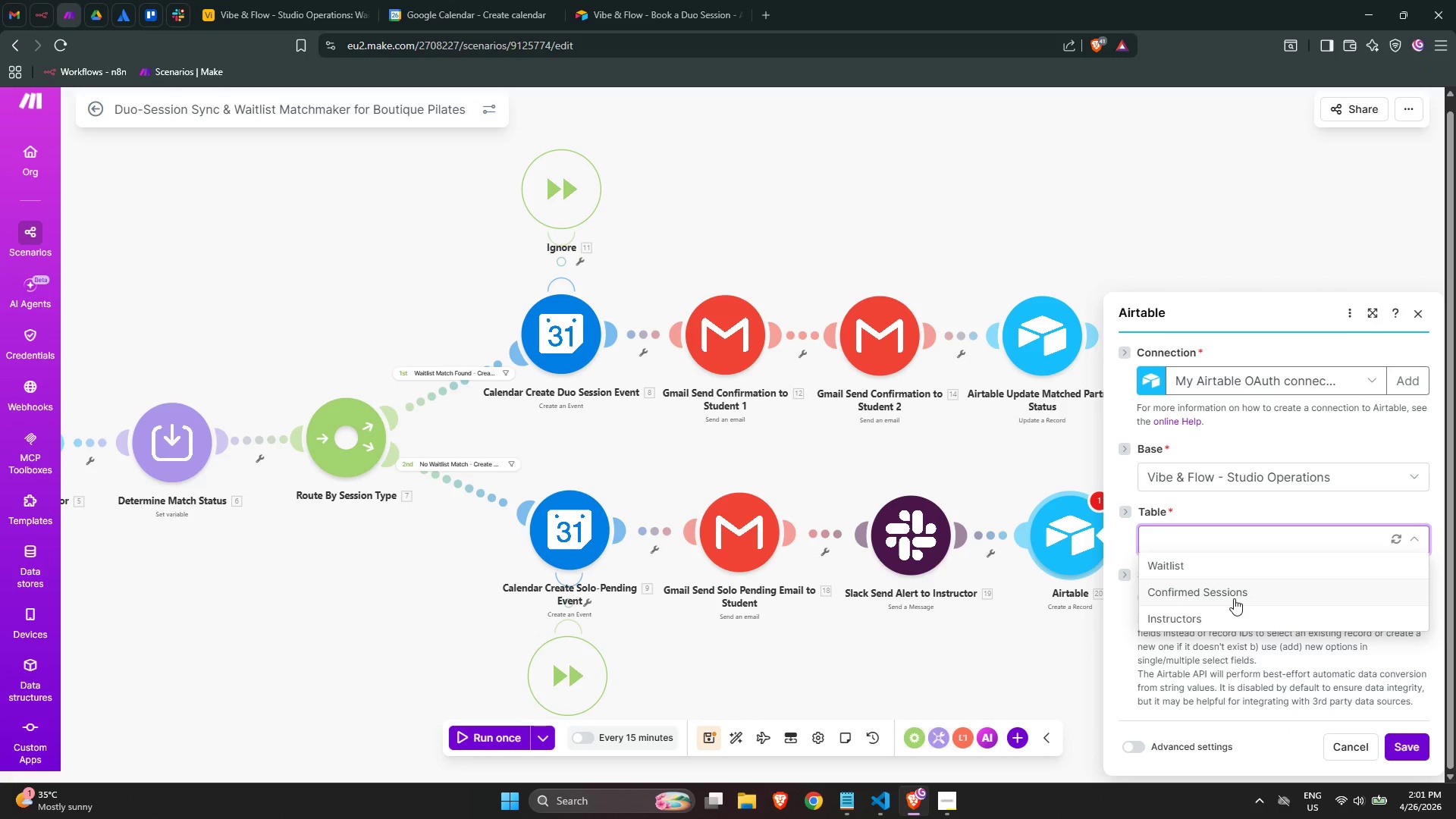 
left_click([1232, 598])
 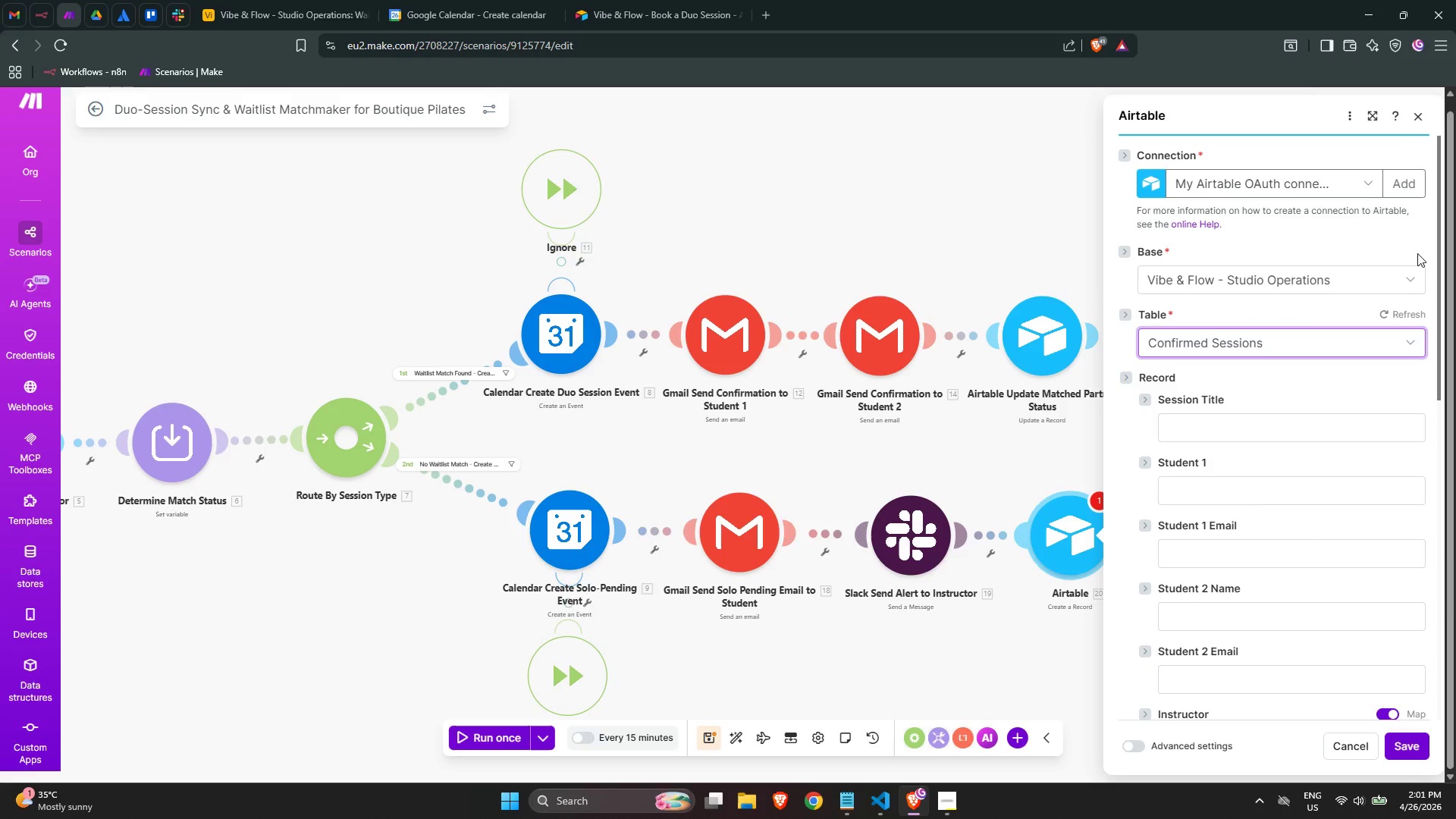 
wait(5.97)
 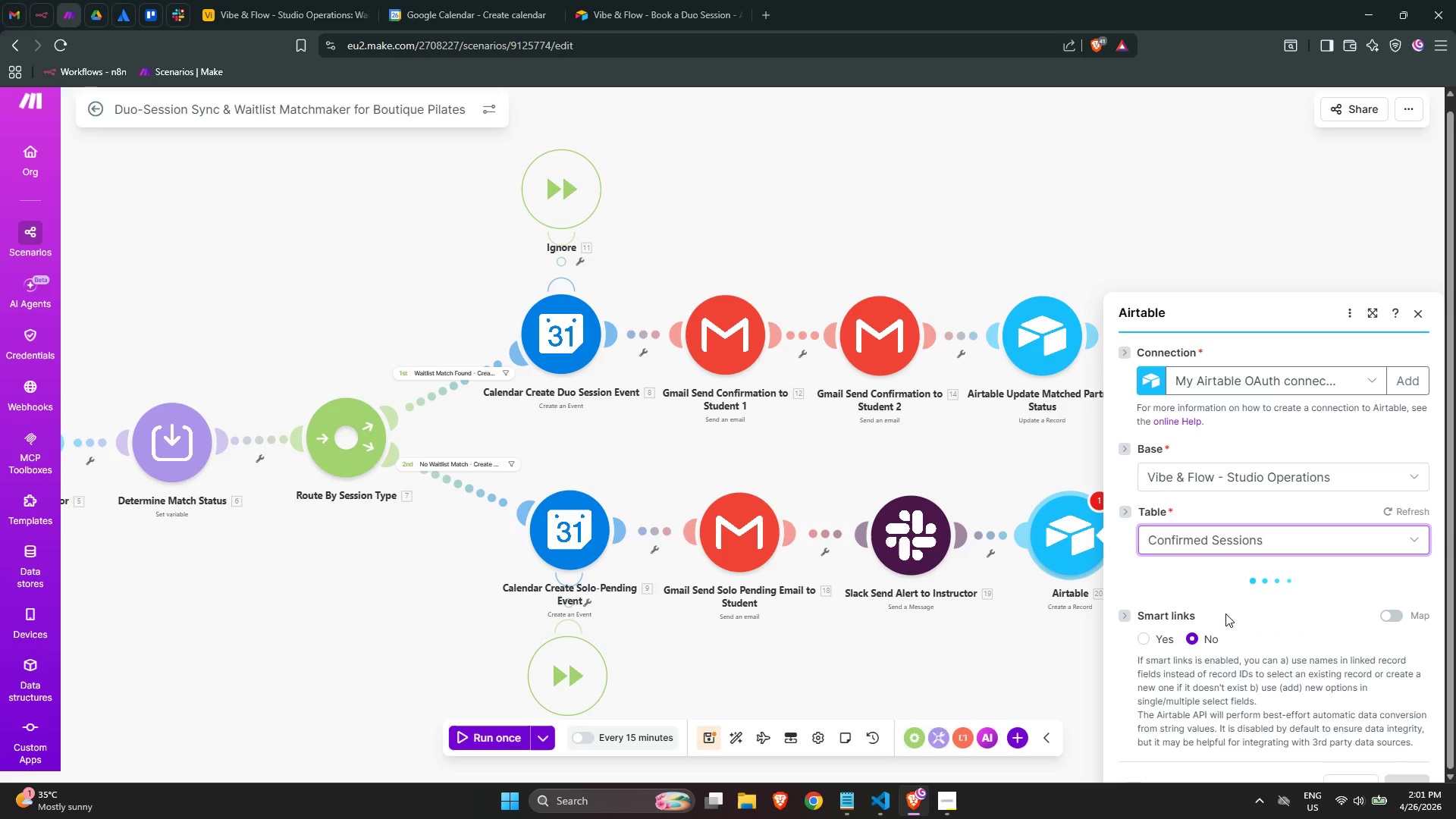 
left_click([1414, 120])
 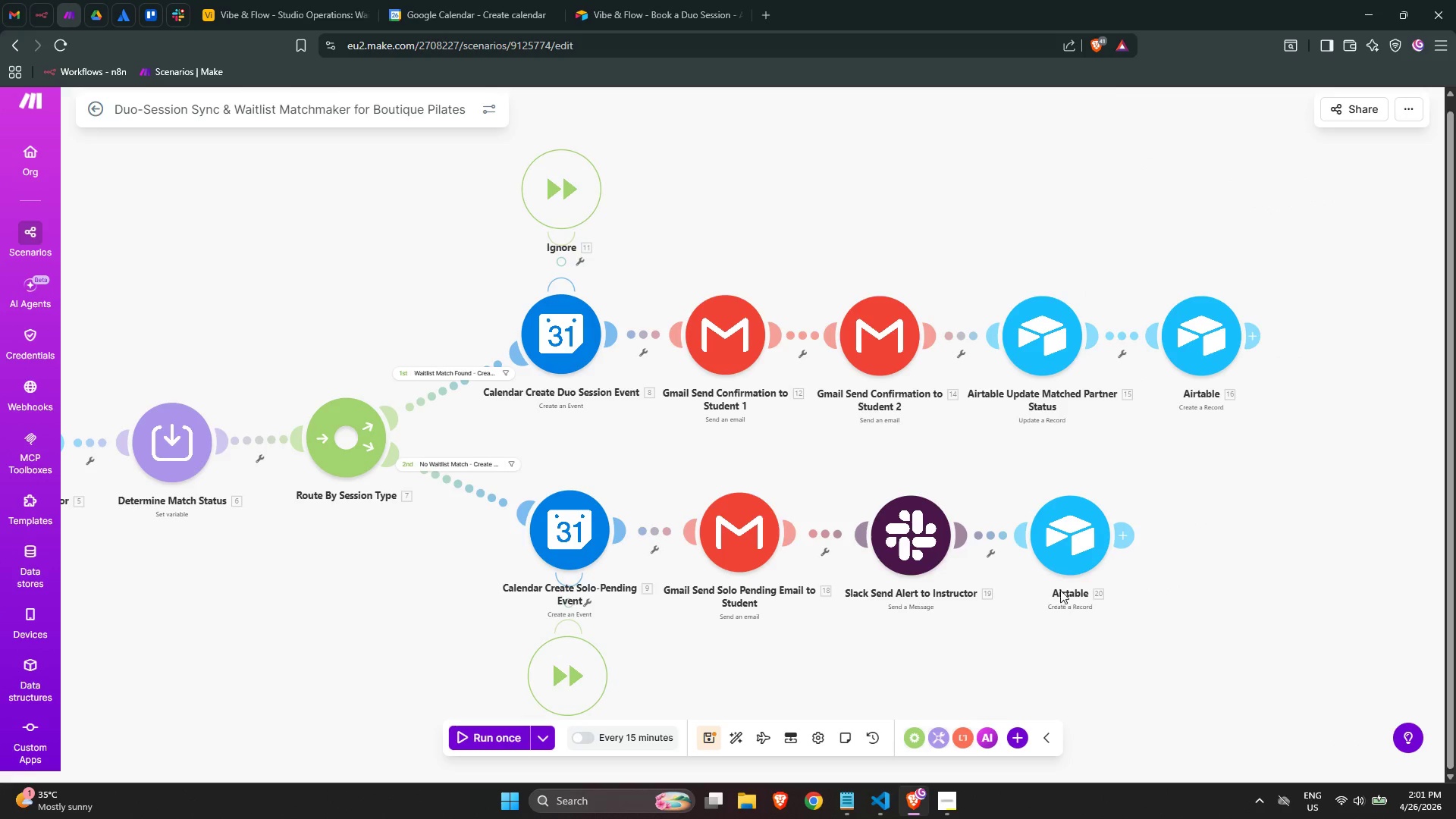 
right_click([1072, 565])
 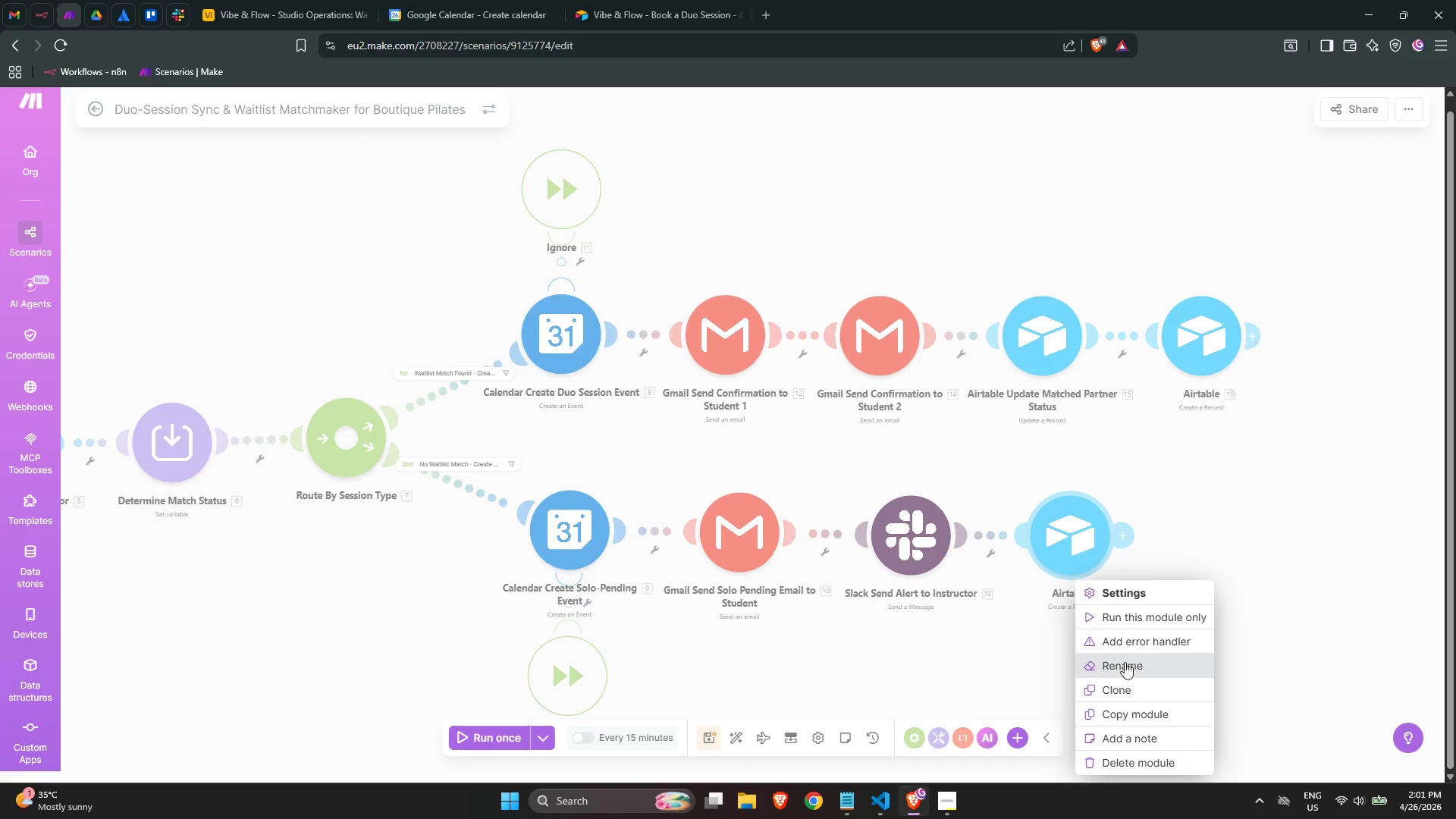 
left_click([1125, 662])
 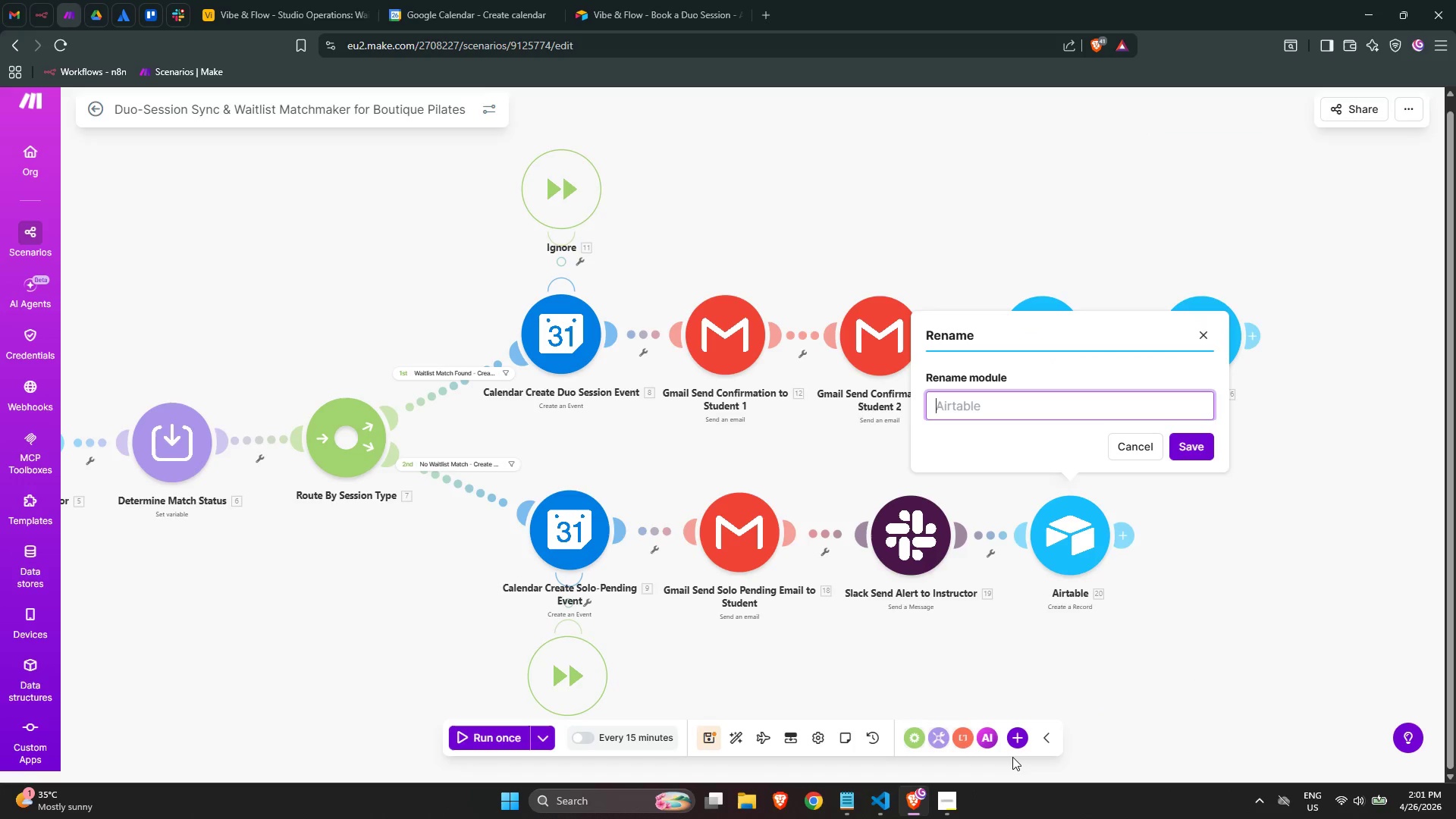 
hold_key(key=ShiftLeft, duration=0.97)